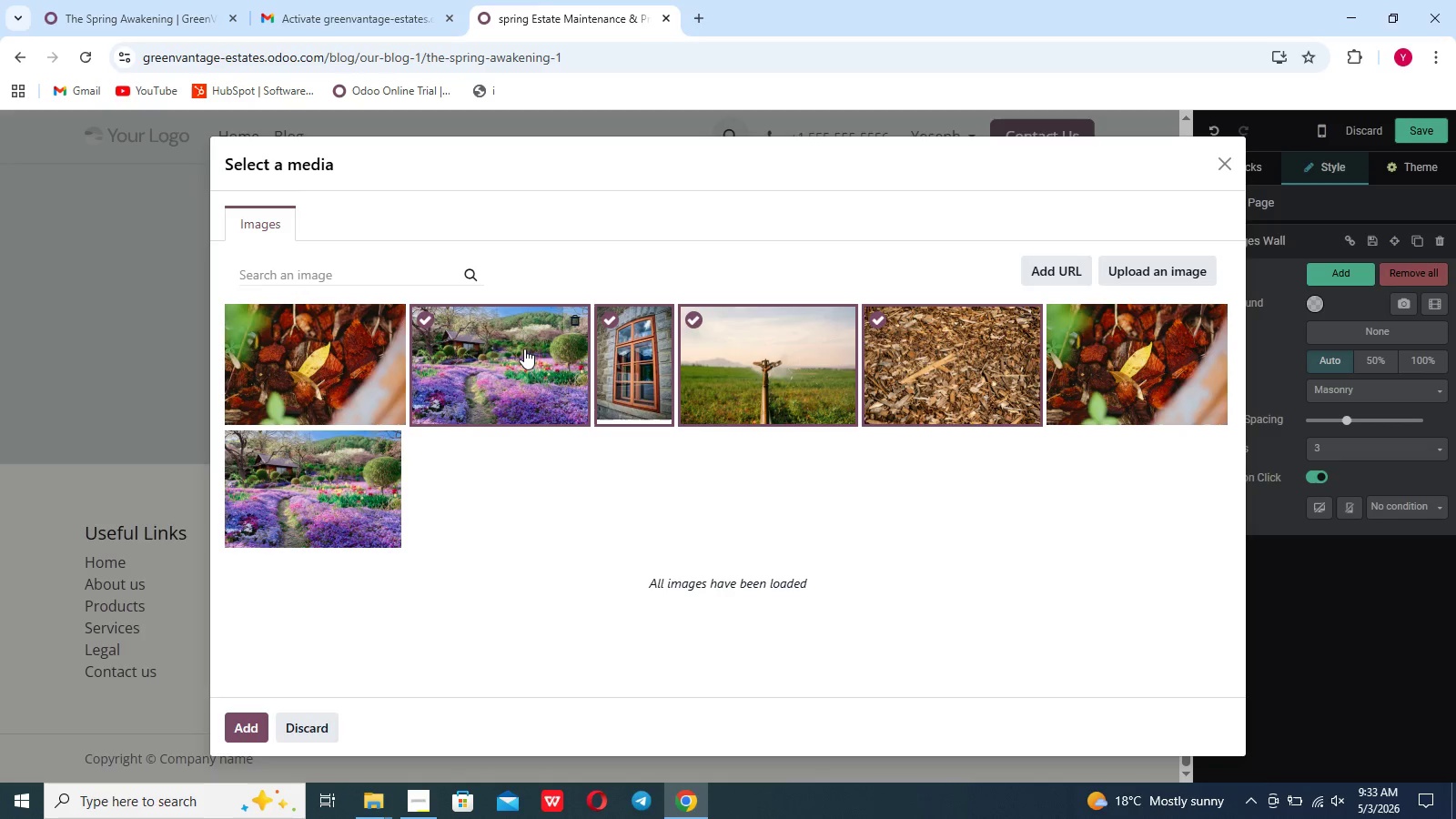 
left_click([524, 349])
 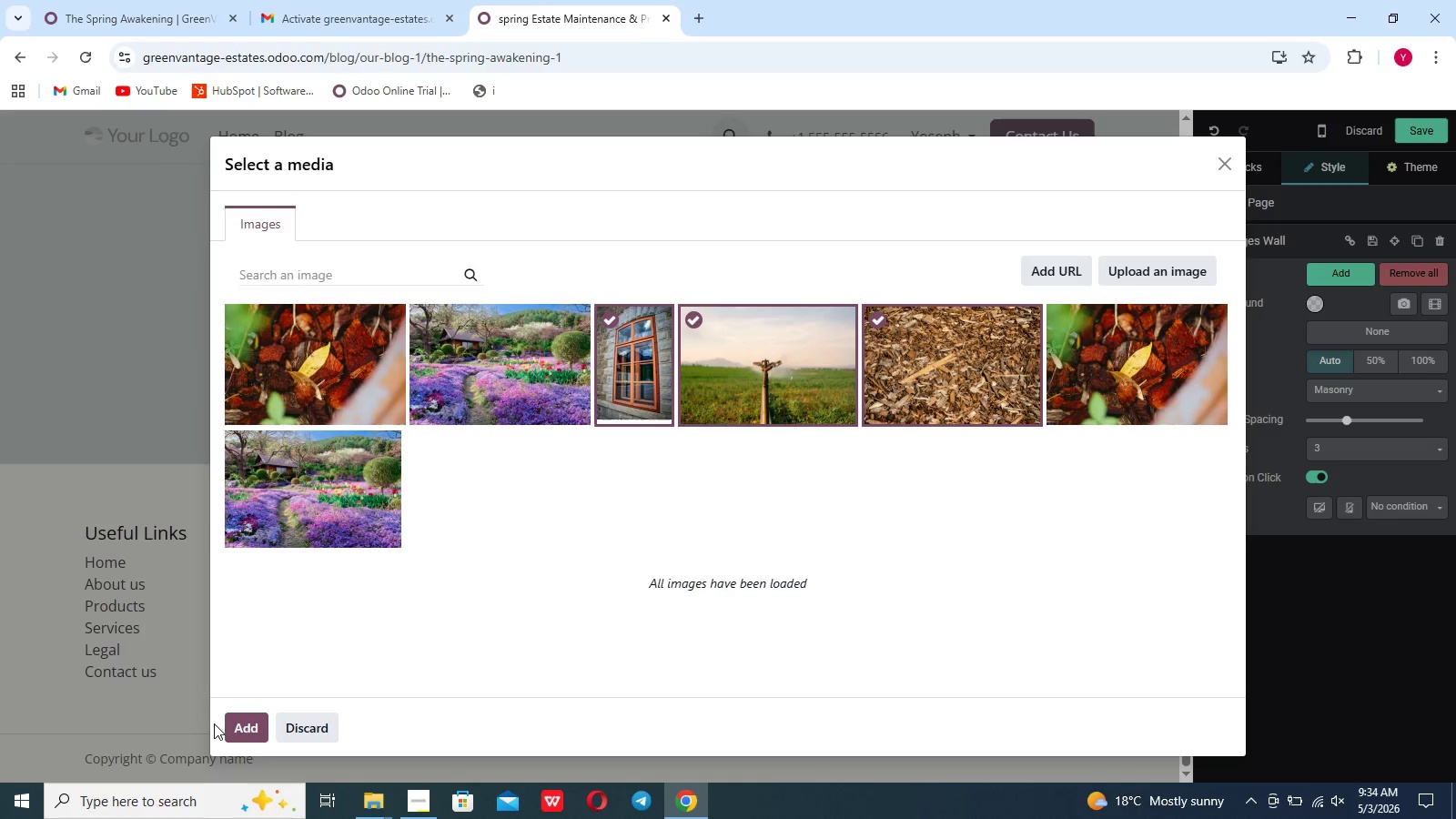 
wait(6.38)
 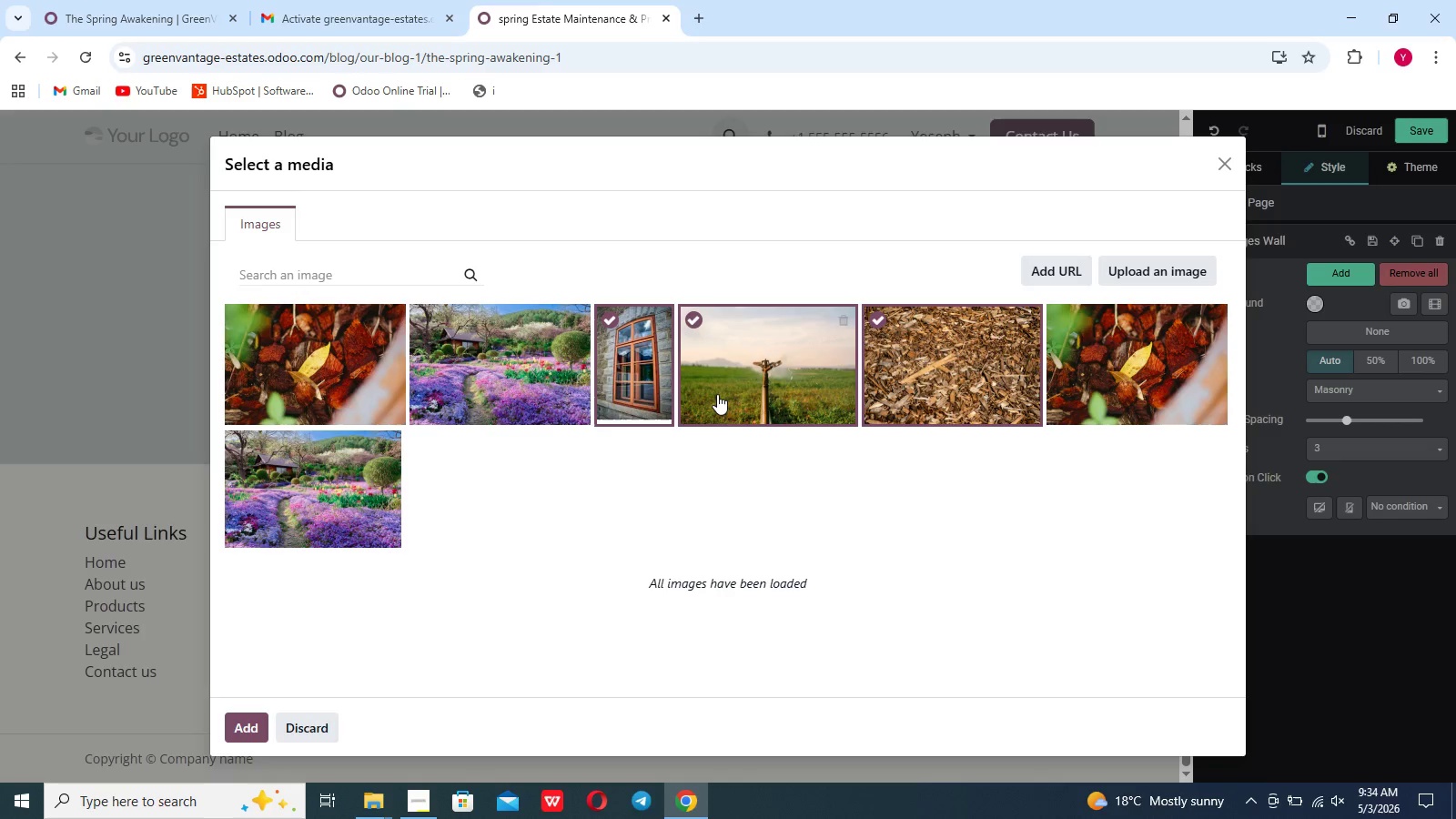 
left_click([246, 725])
 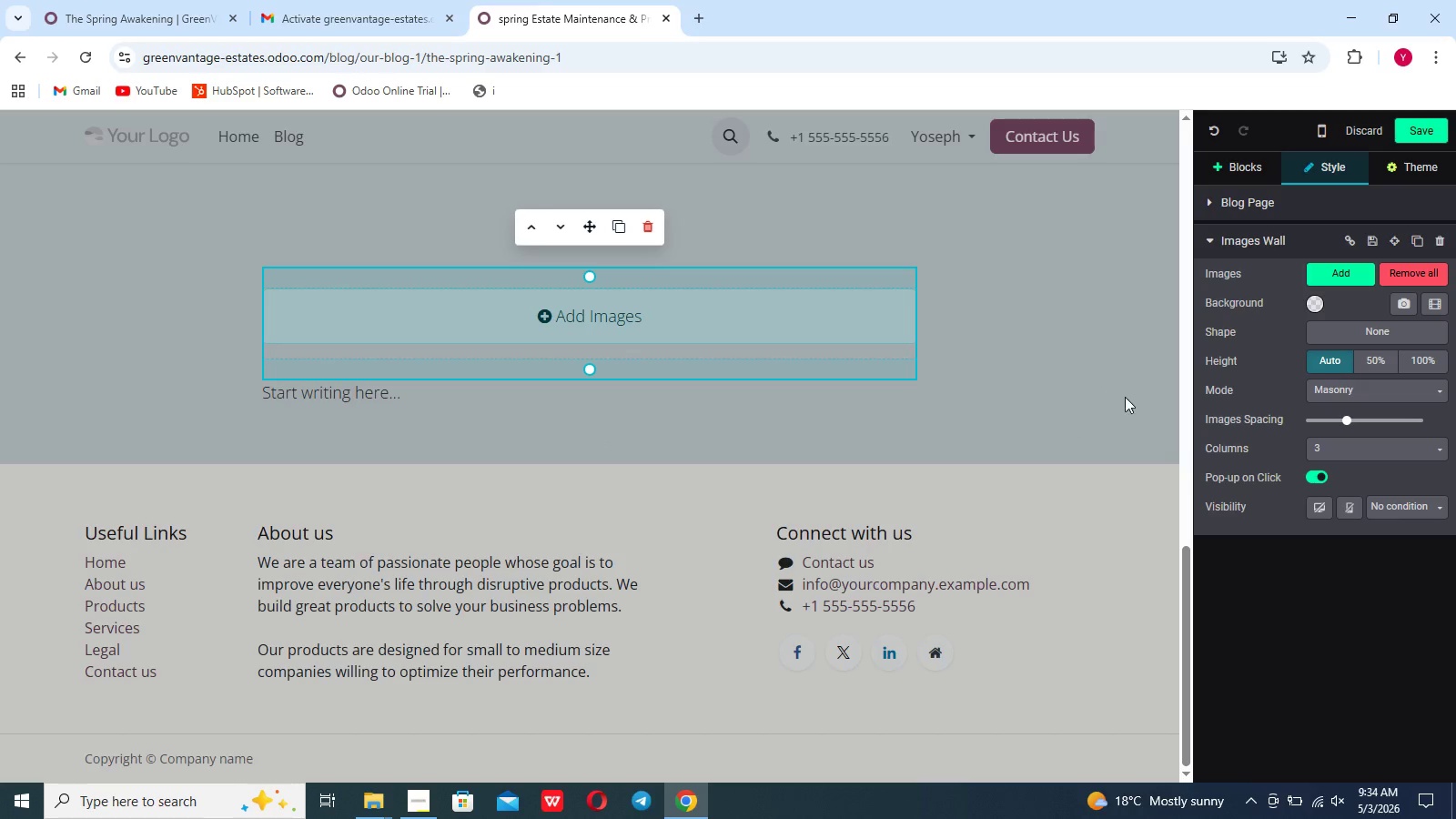 
wait(6.34)
 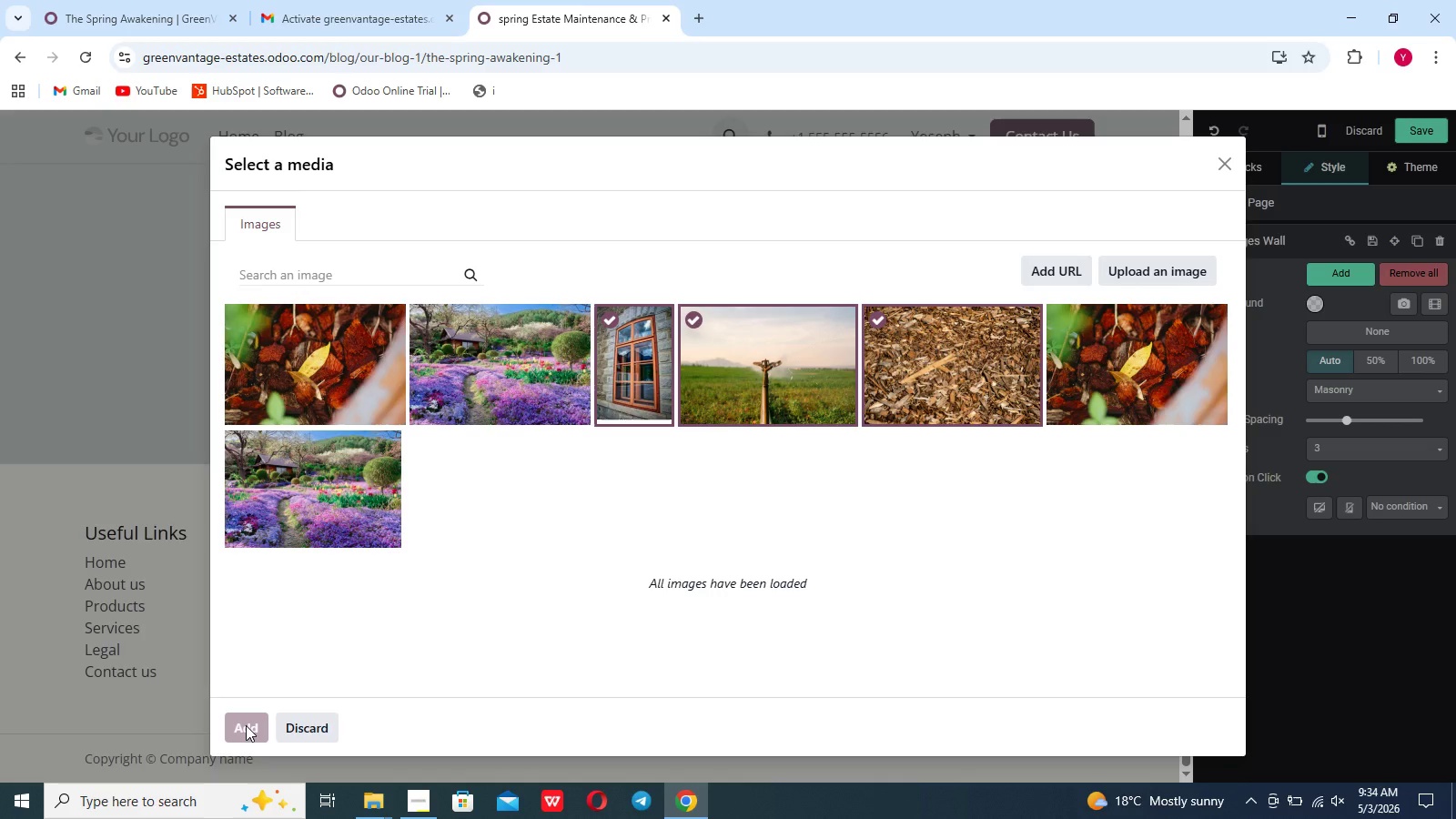 
left_click([1346, 396])
 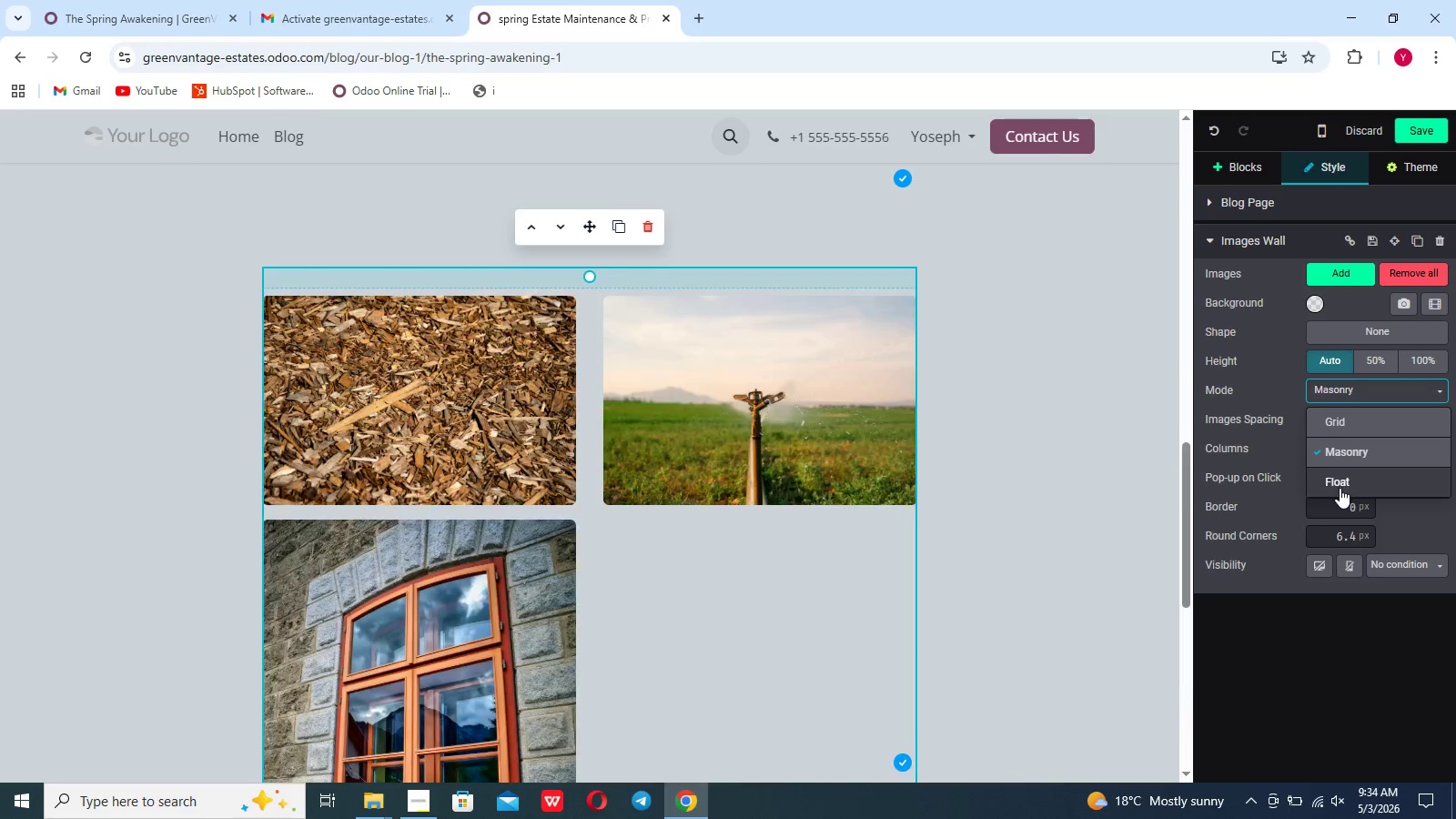 
left_click([1339, 488])
 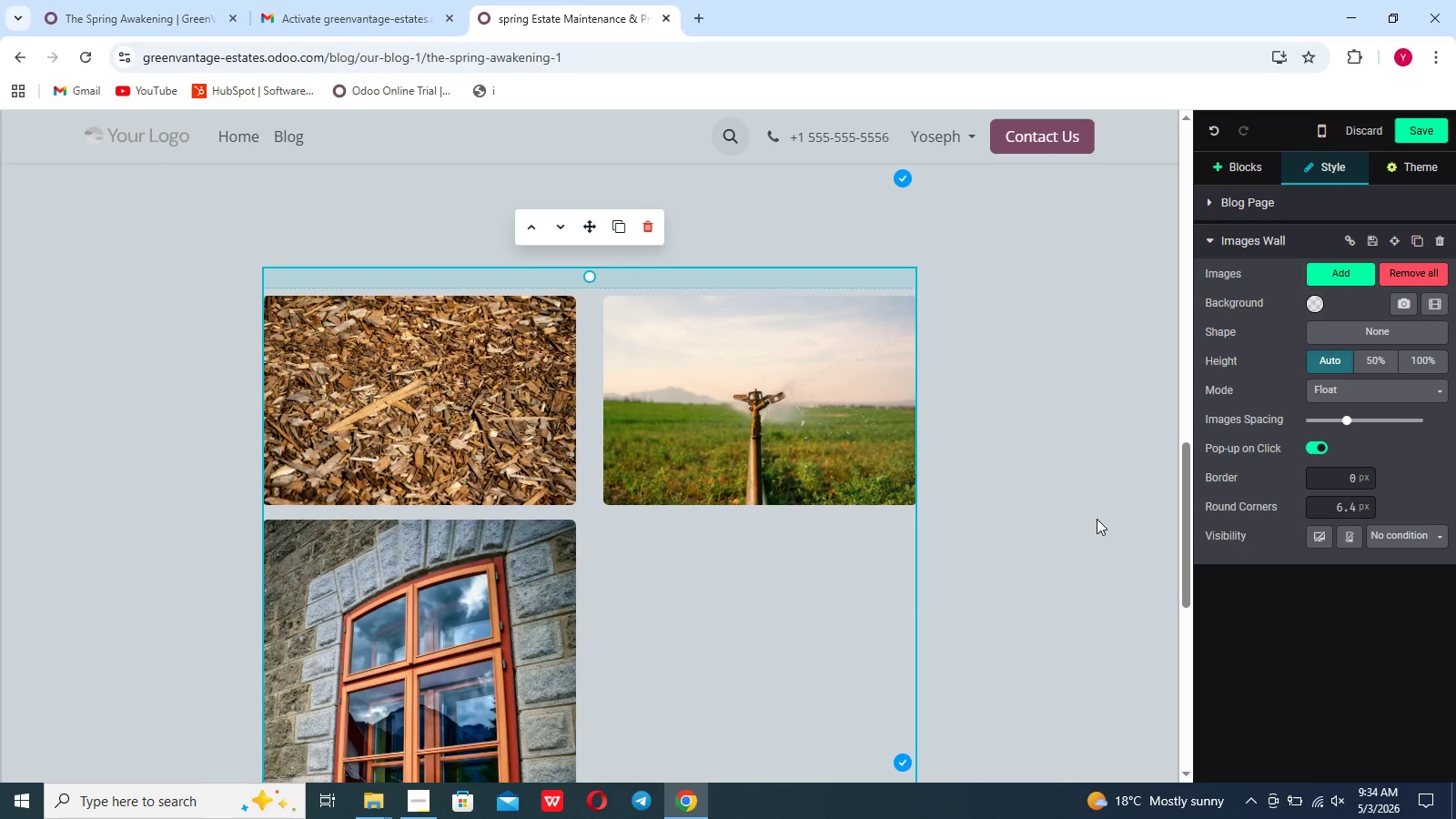 
left_click([1097, 519])
 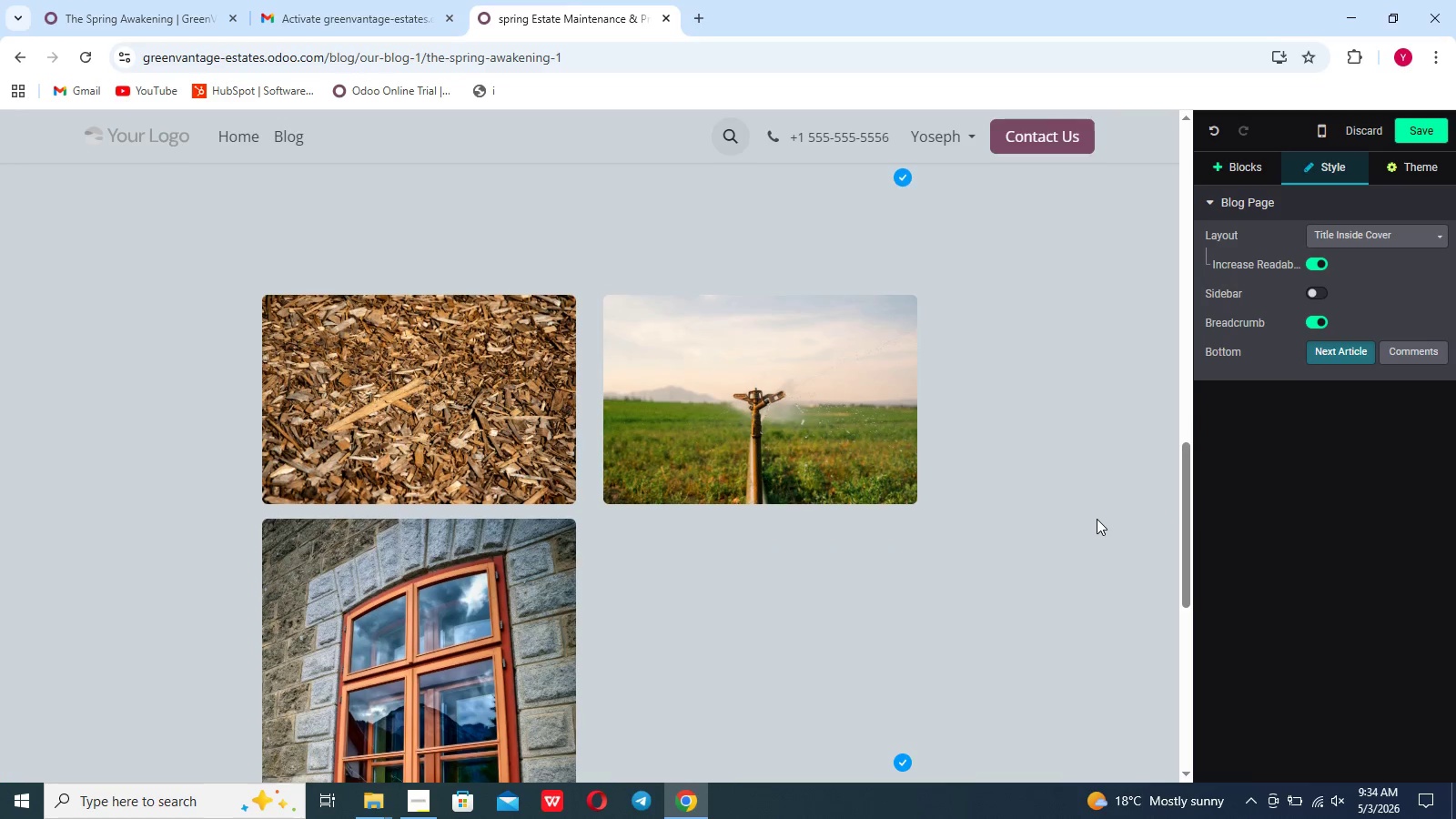 
scroll: coordinate [1097, 519], scroll_direction: down, amount: 14.0
 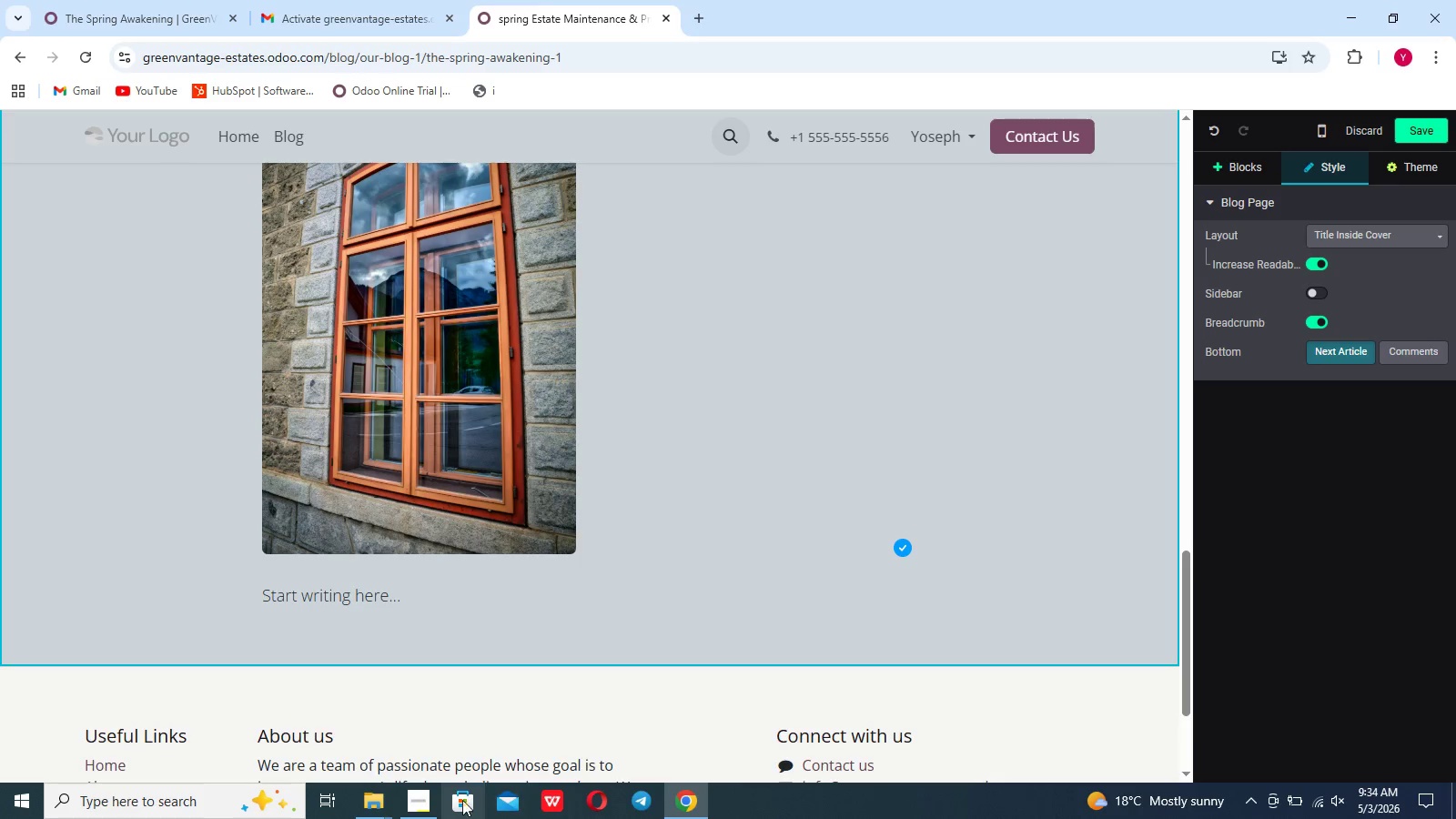 
left_click([426, 795])